 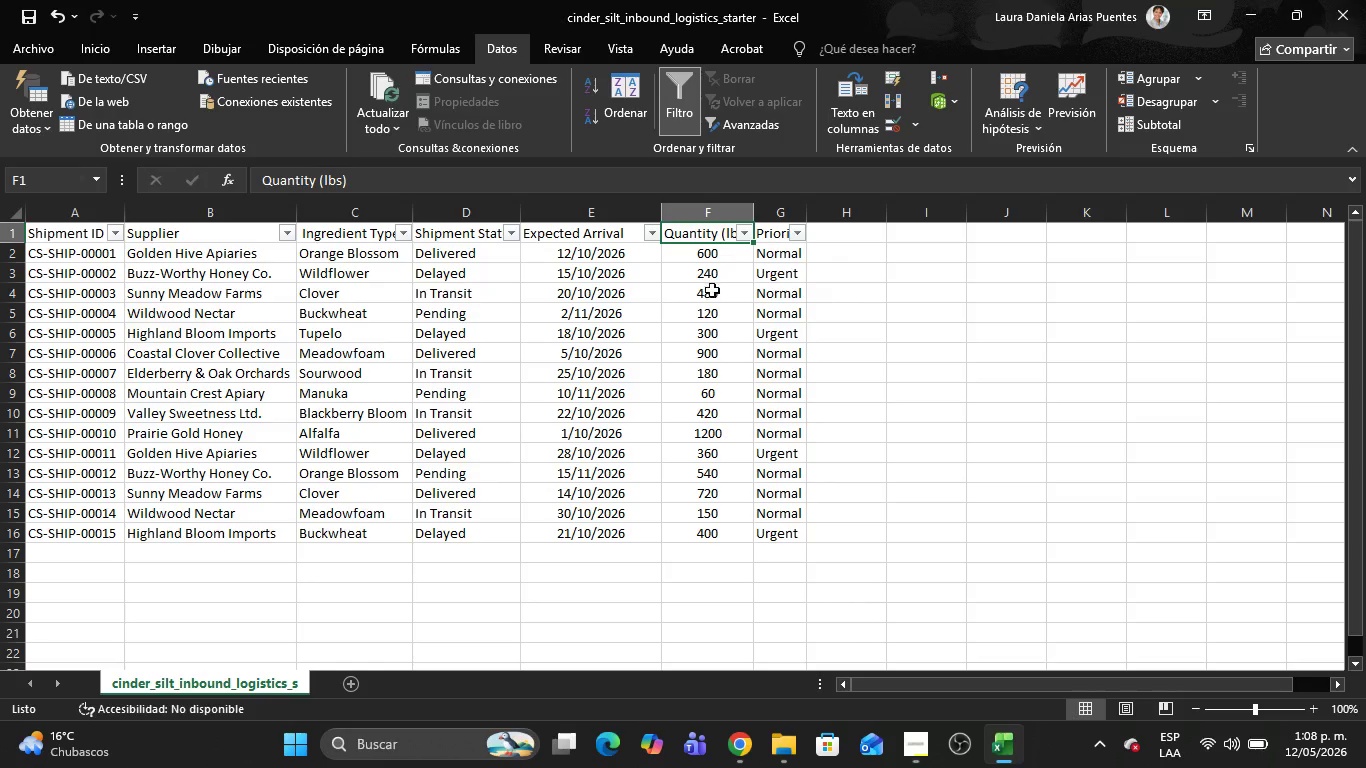 
key(Alt+Tab)
 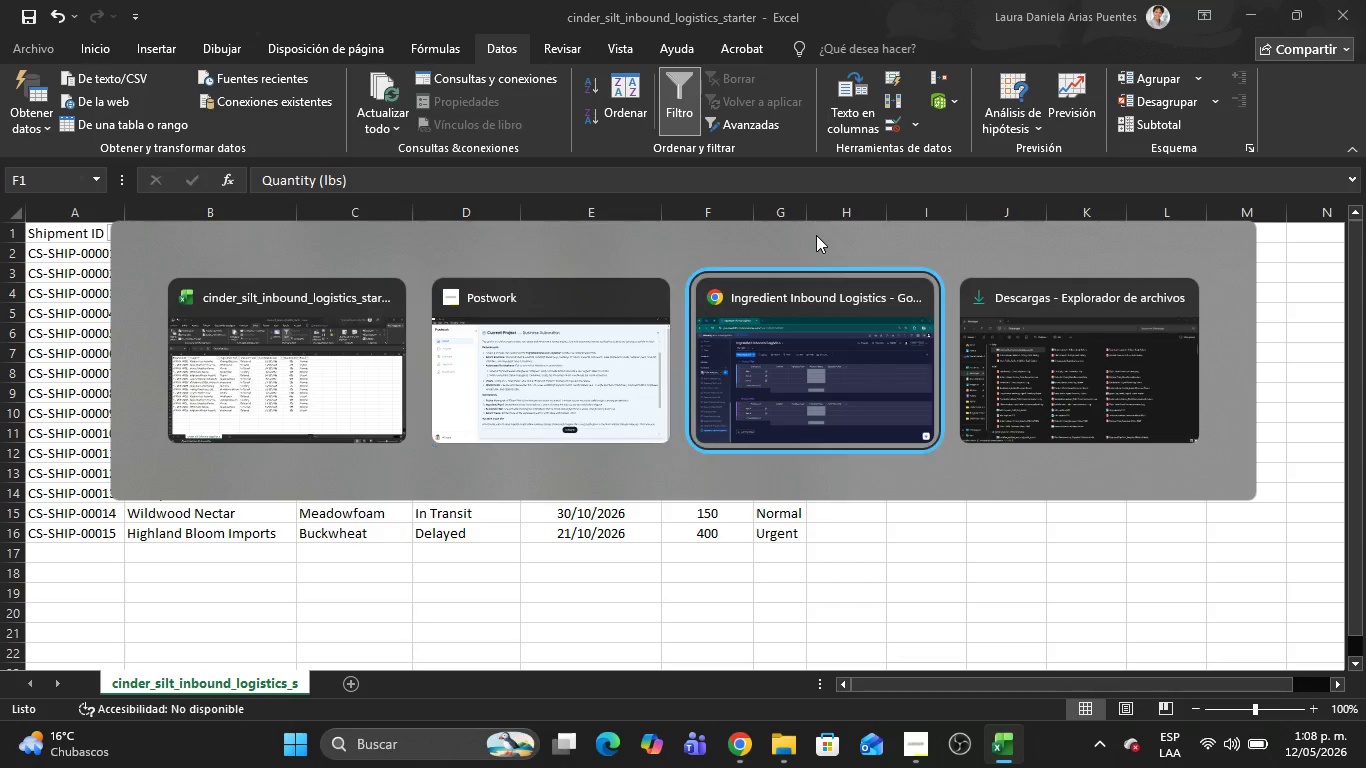 
key(Alt+Tab)
 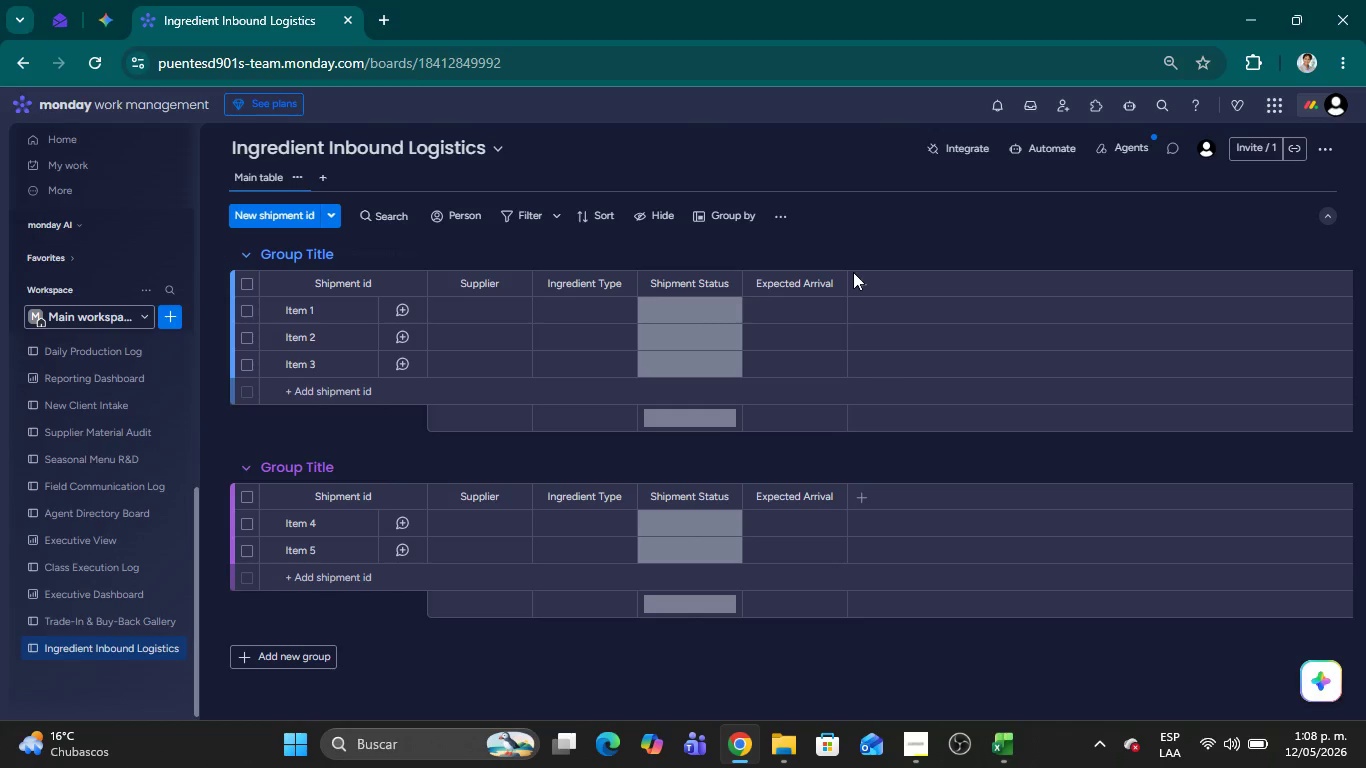 
left_click([855, 277])
 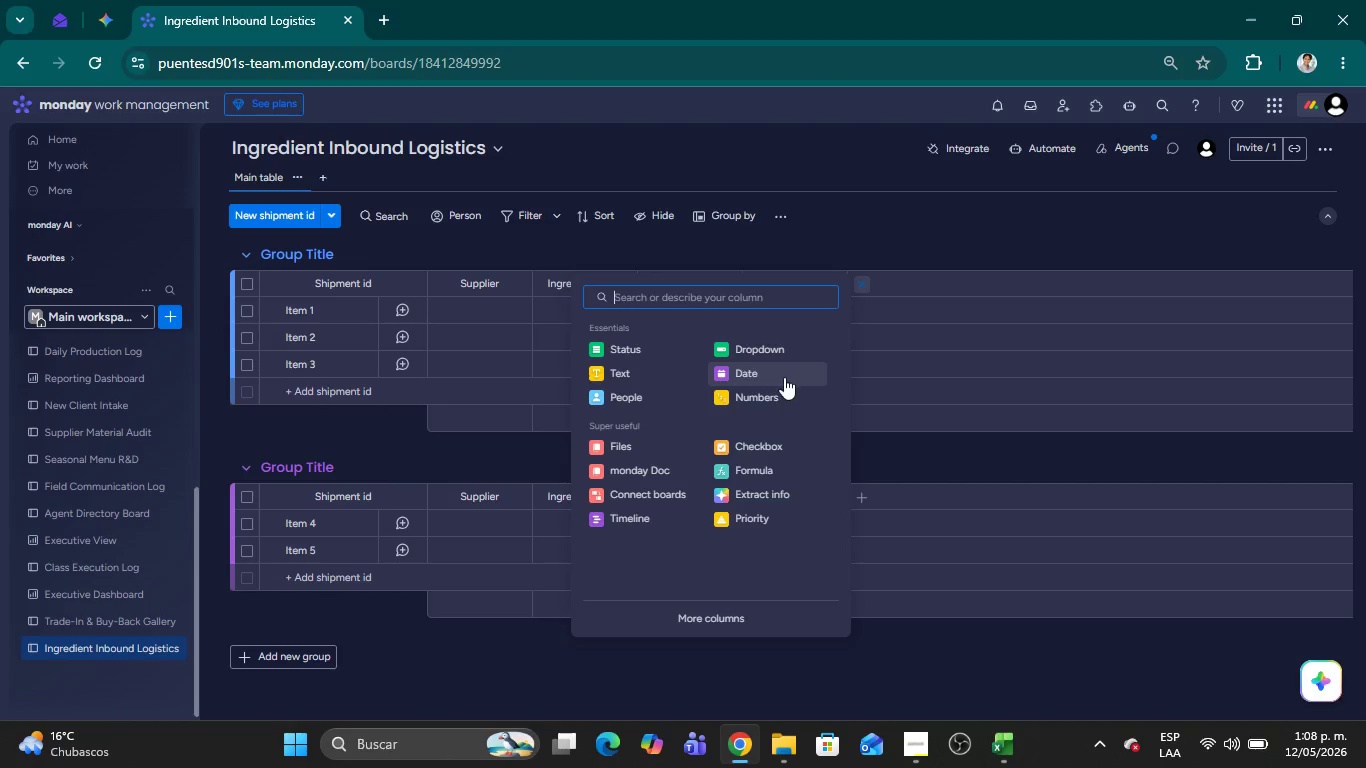 
left_click([768, 399])
 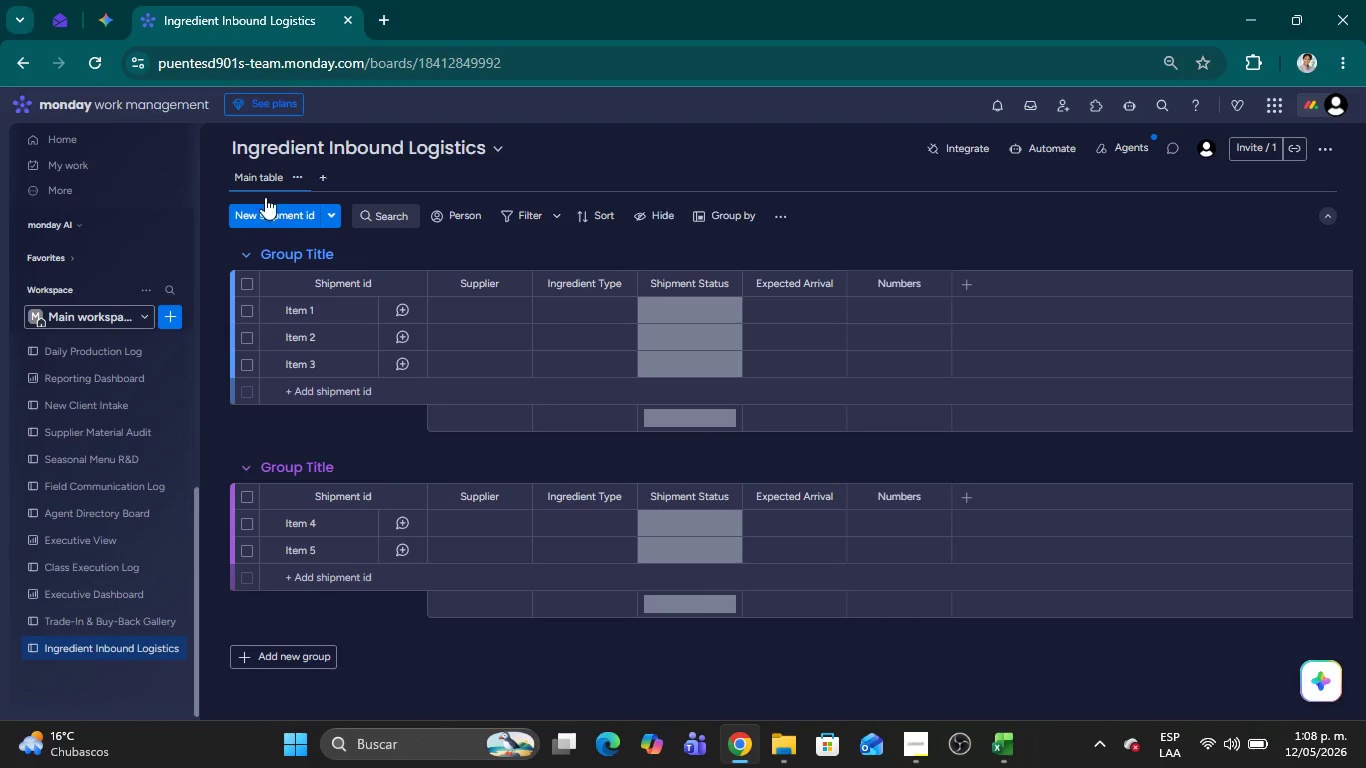 
key(Alt+AltLeft)
 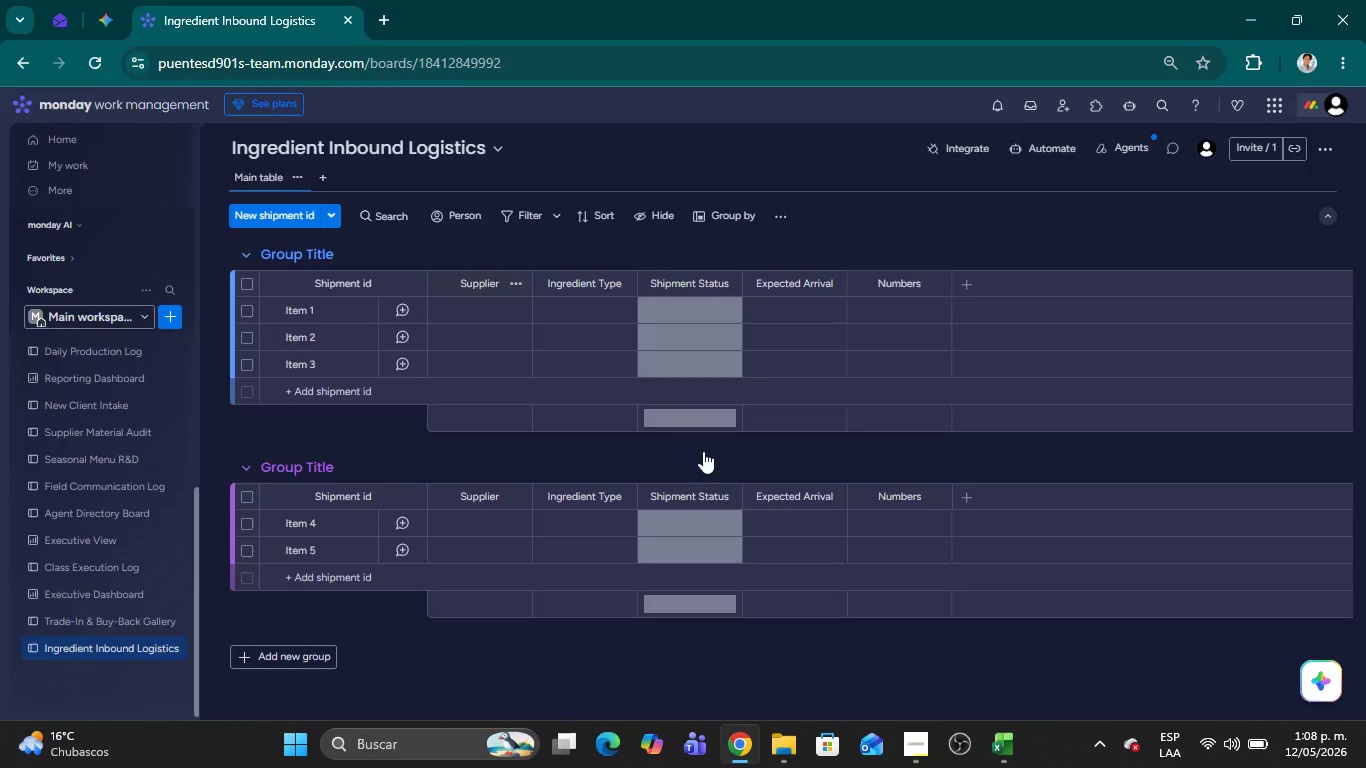 
key(Alt+Tab)
 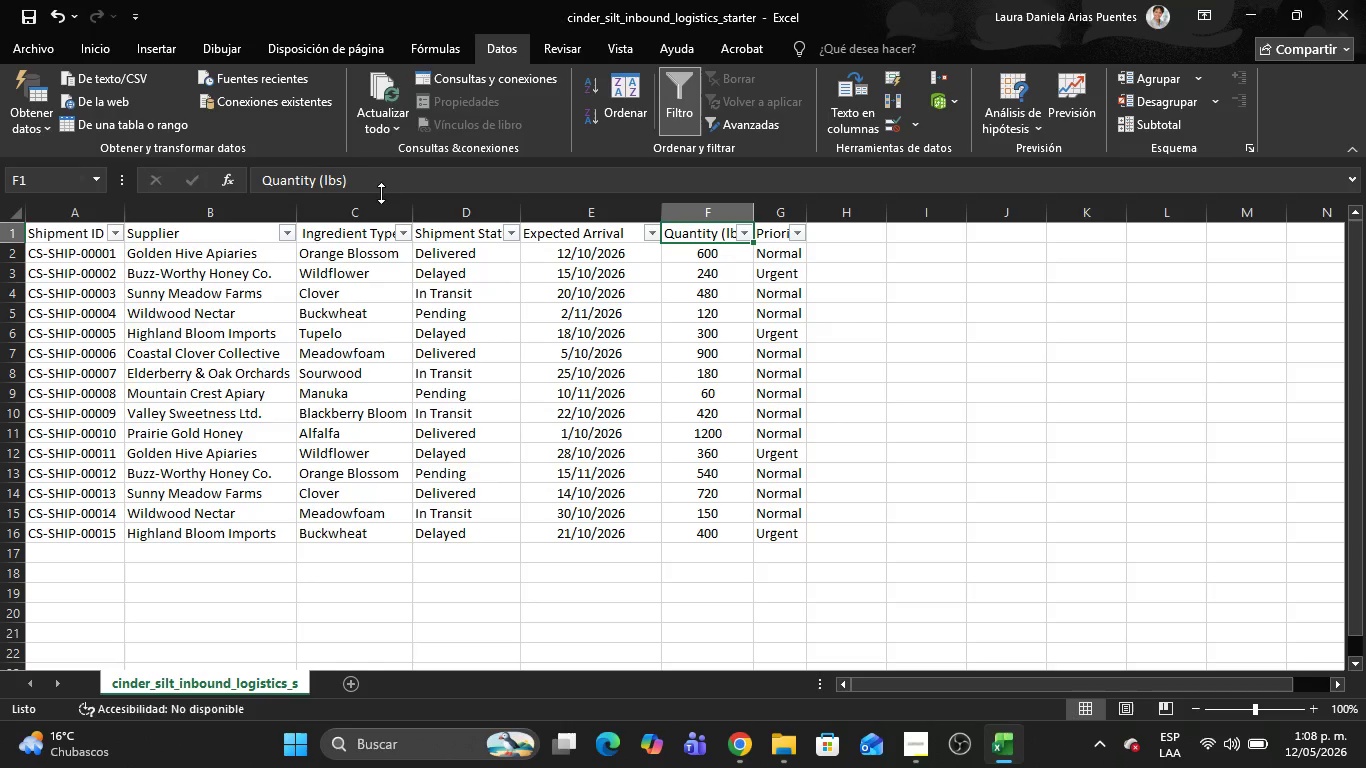 
left_click_drag(start_coordinate=[358, 176], to_coordinate=[220, 159])
 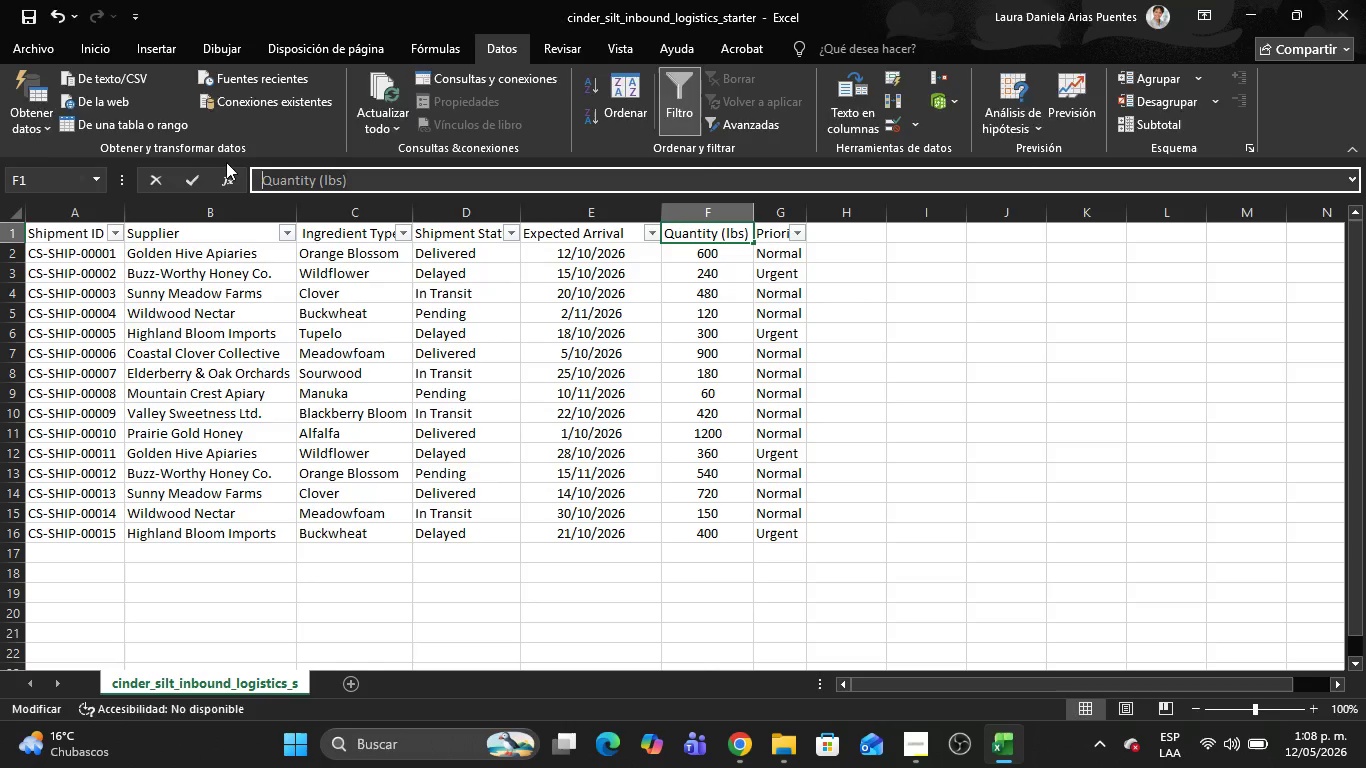 
key(Control+C)
 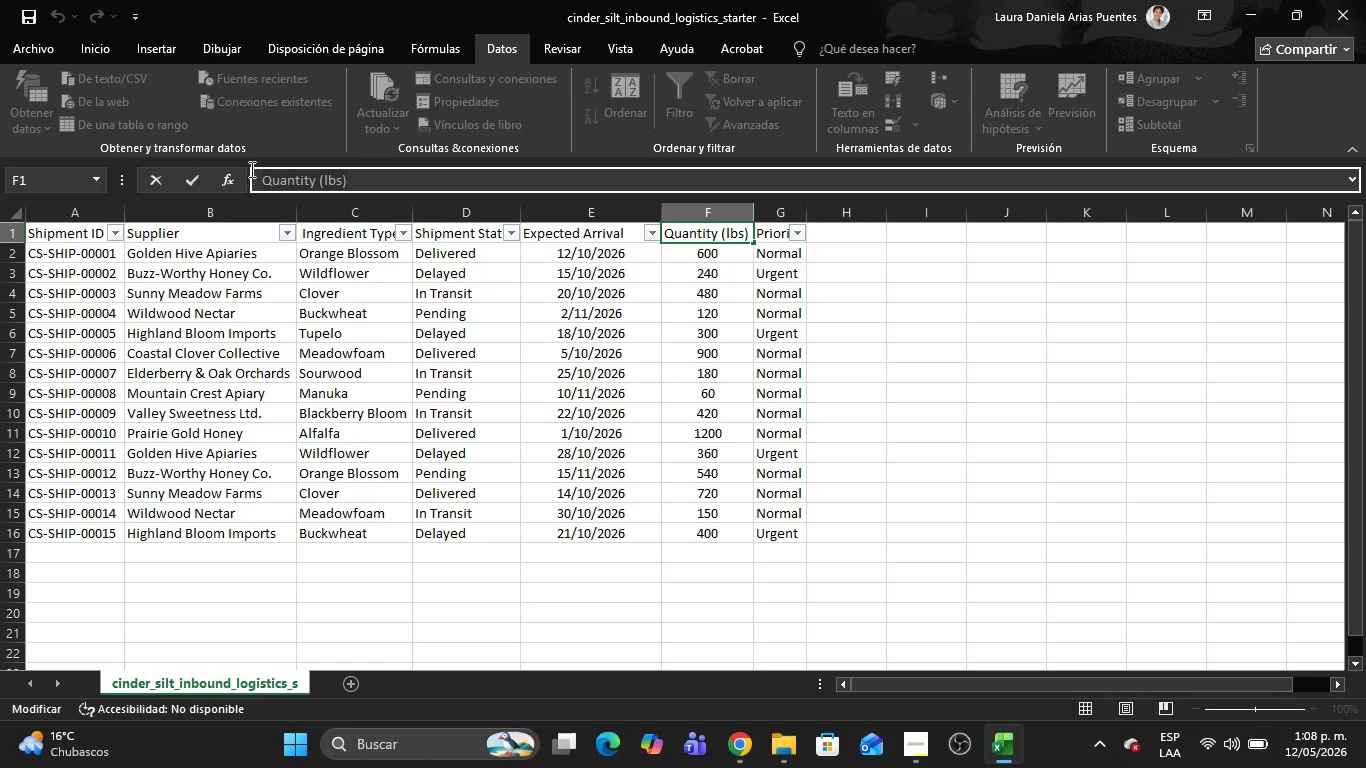 
key(Alt+AltLeft)
 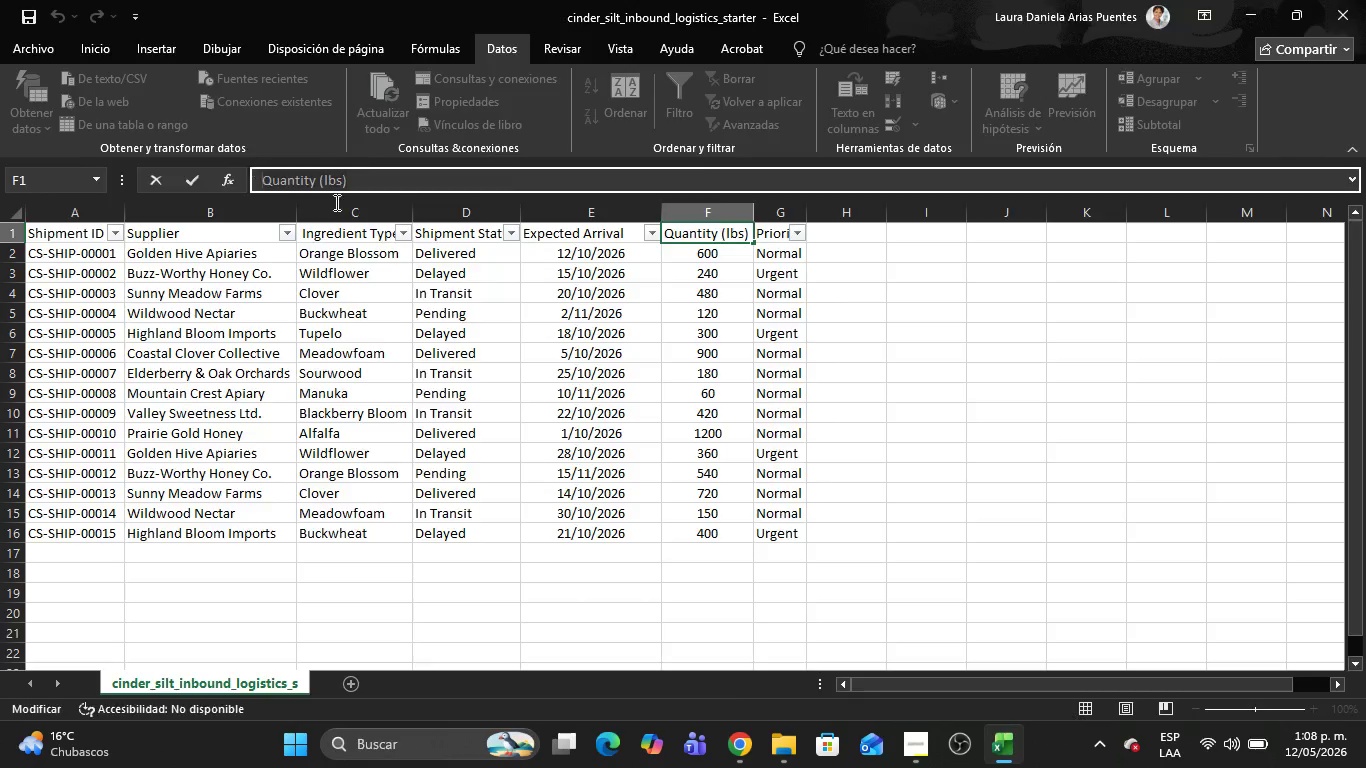 
key(Control+Tab)
 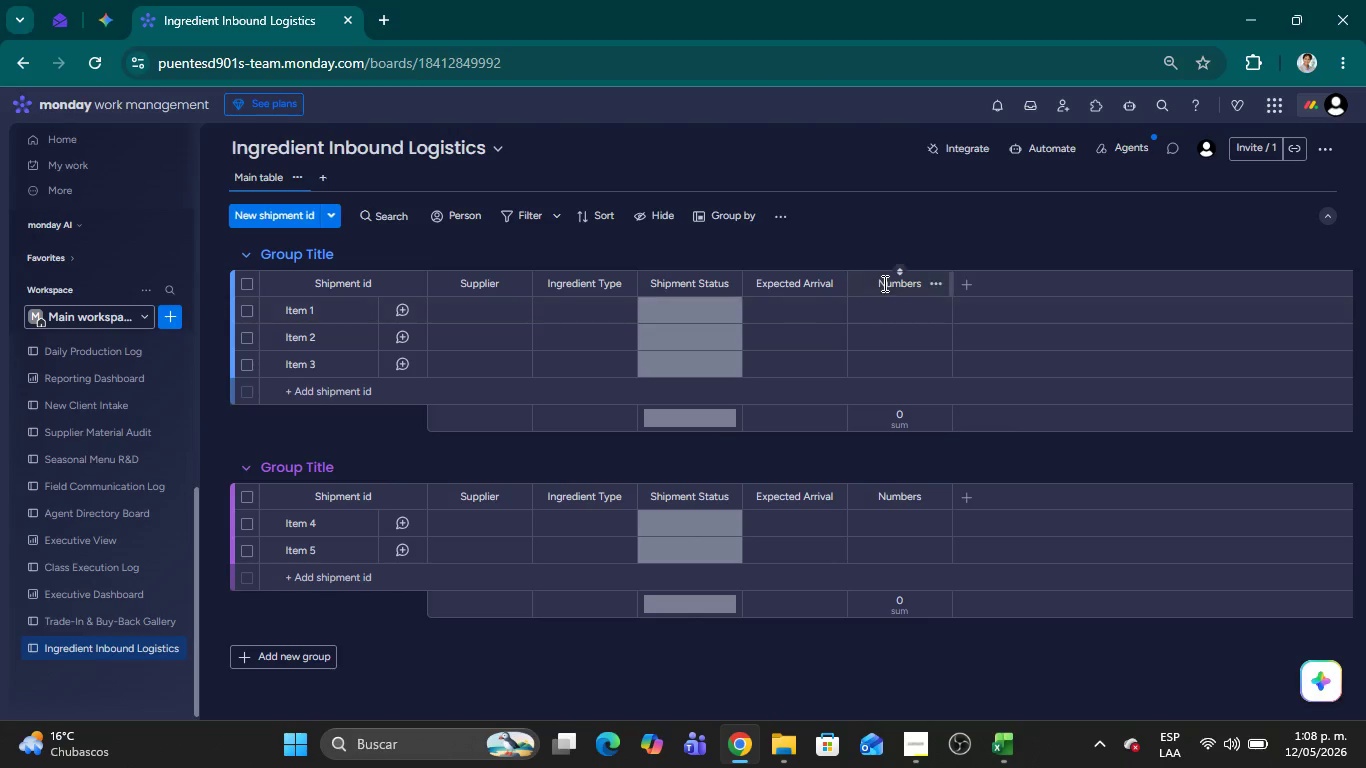 
double_click([883, 283])
 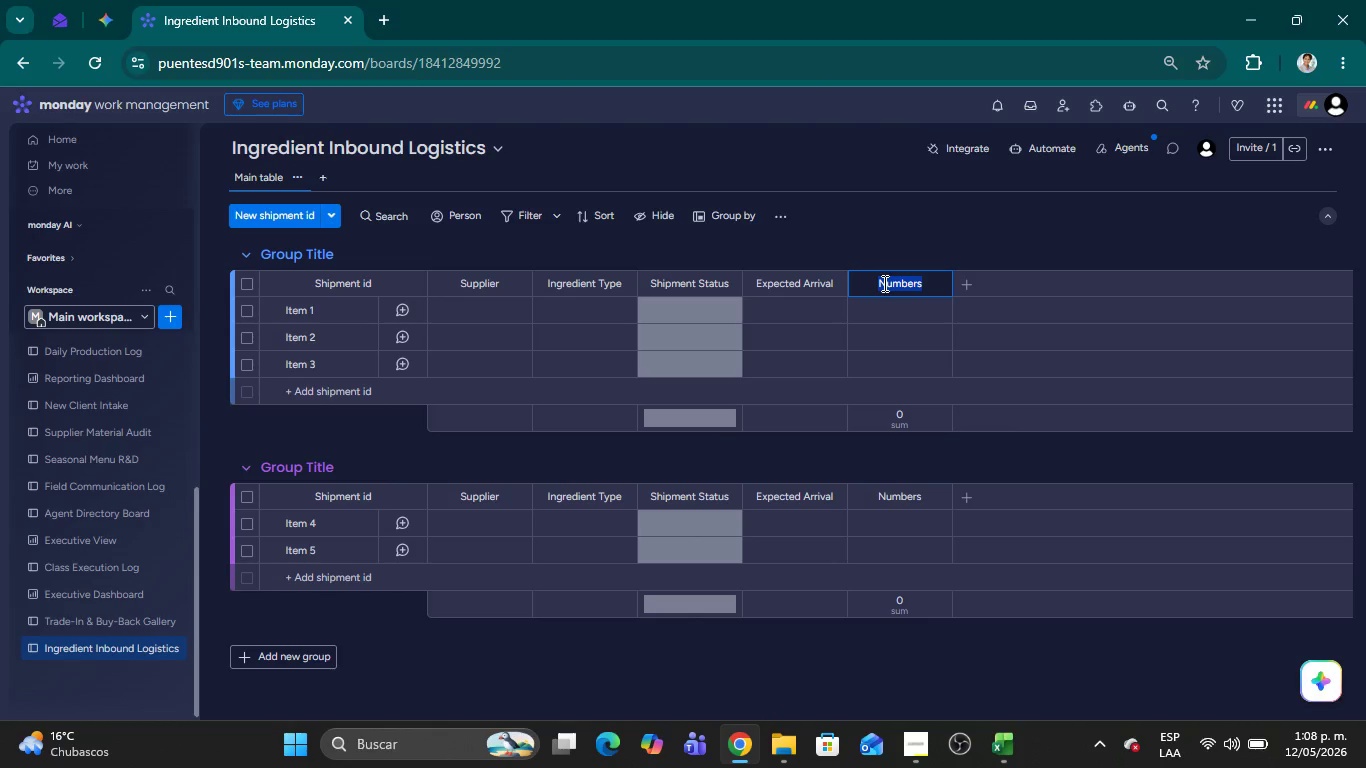 
hold_key(key=ControlLeft, duration=0.39)